 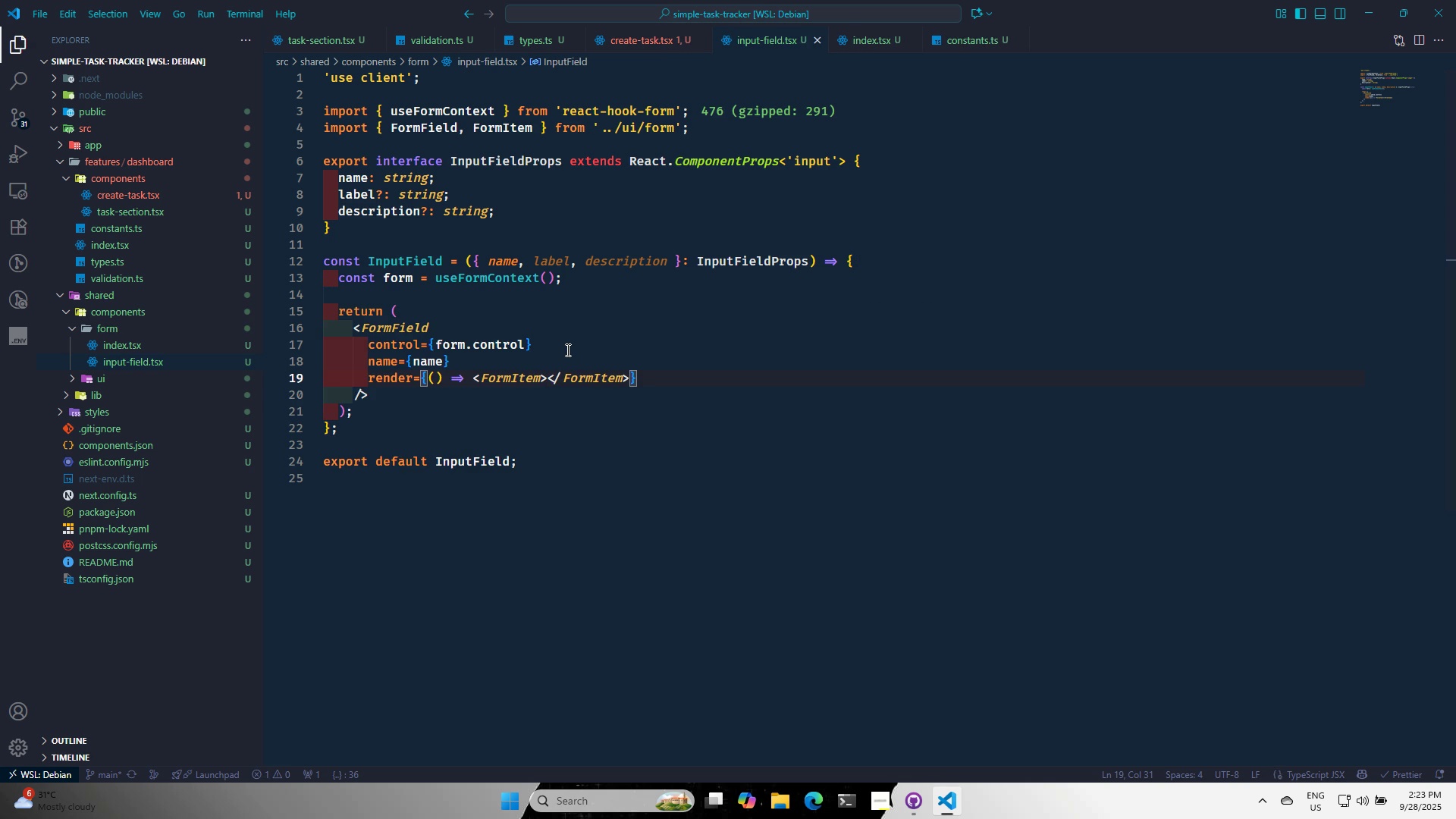 
key(Control+S)
 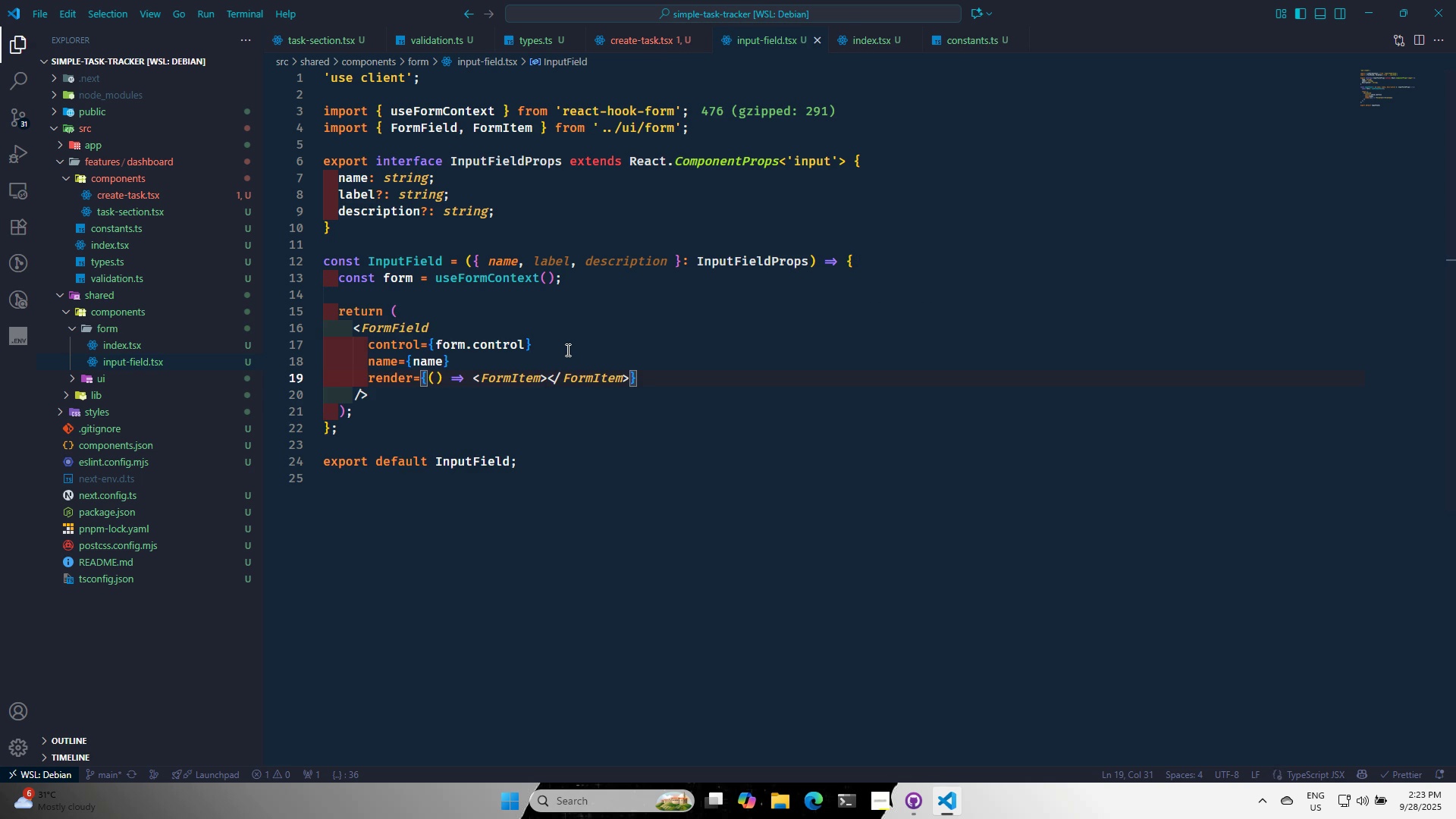 
key(Control+S)
 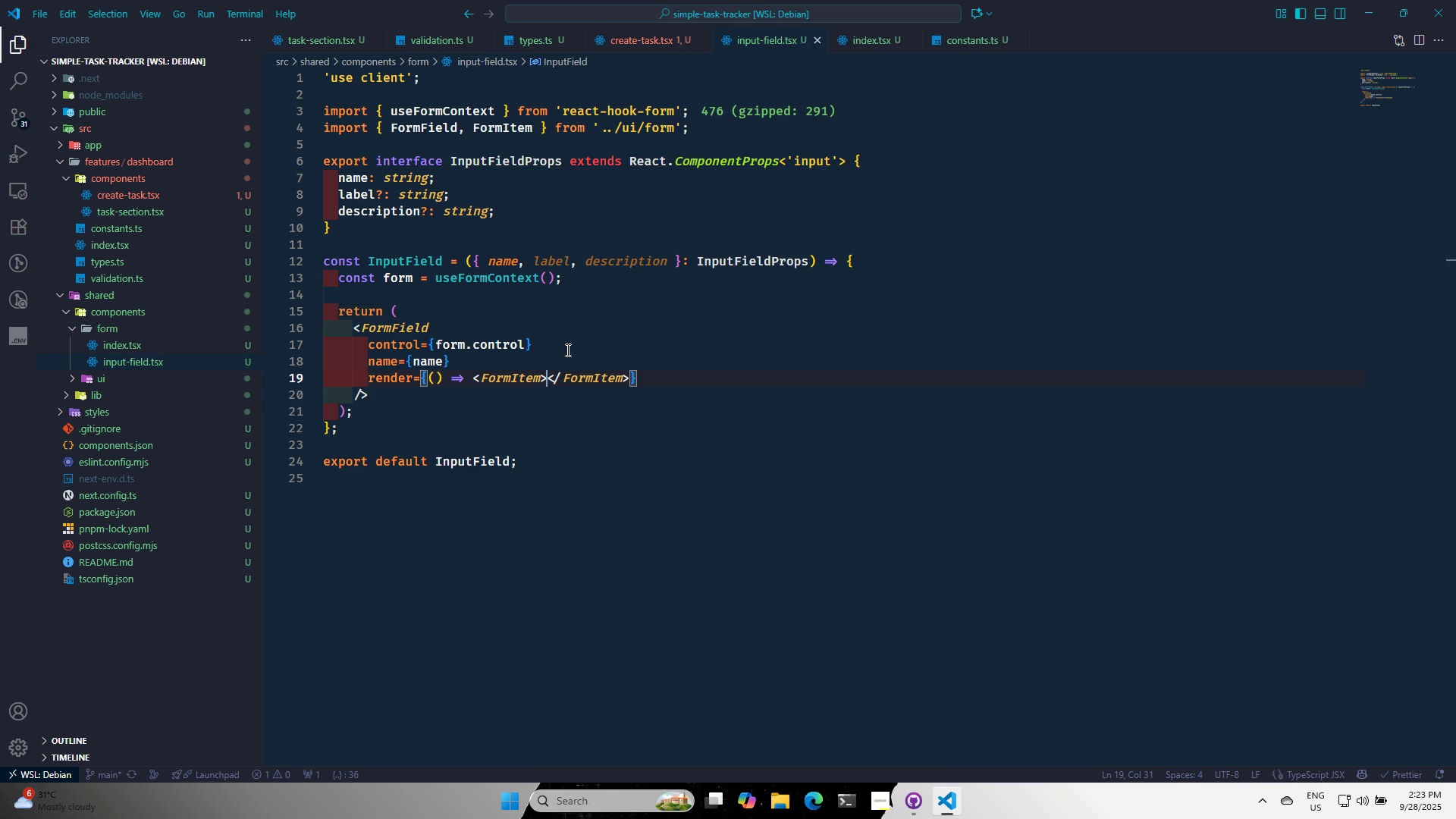 
key(Alt+AltLeft)
 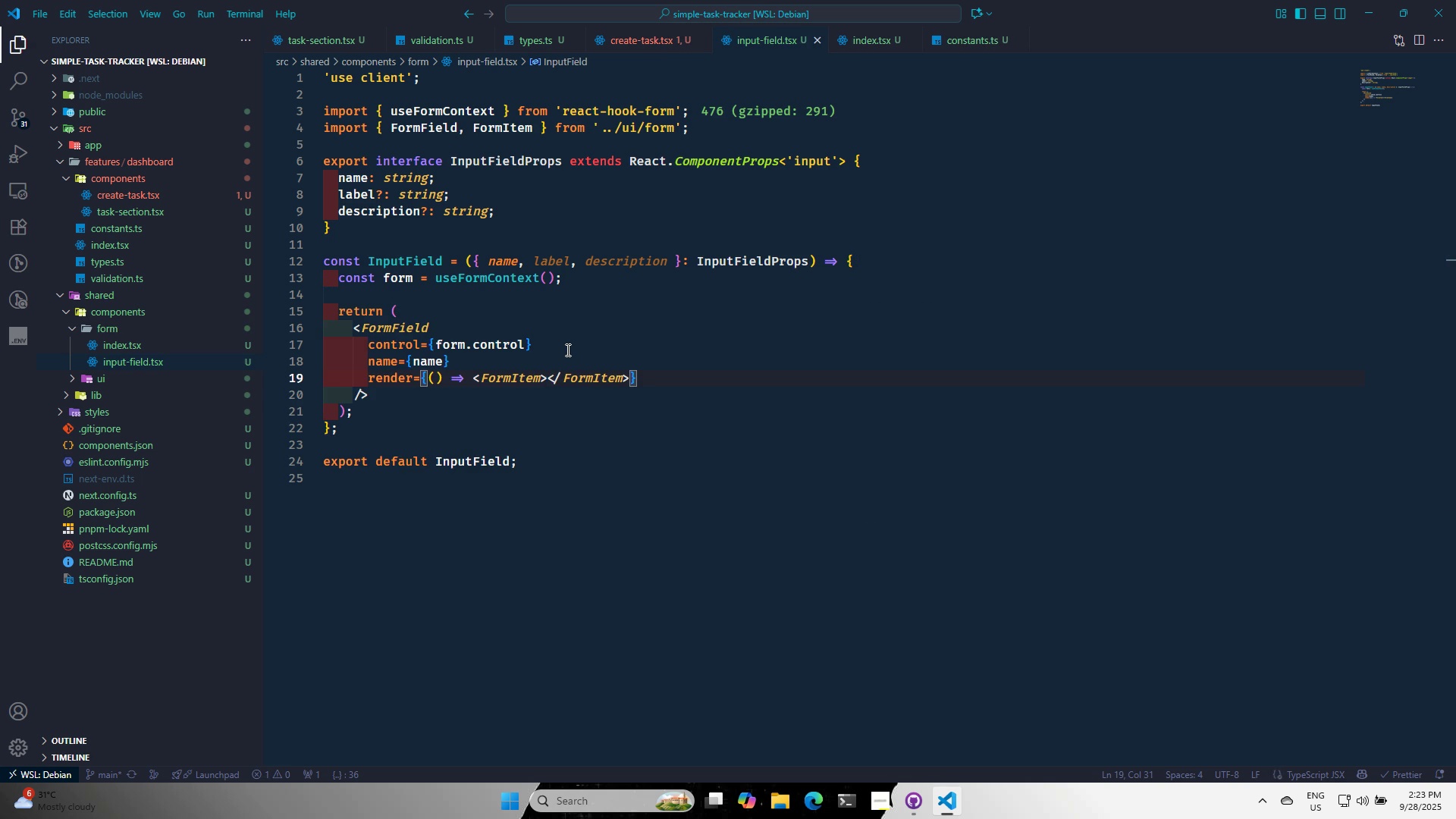 
key(Alt+Tab)
 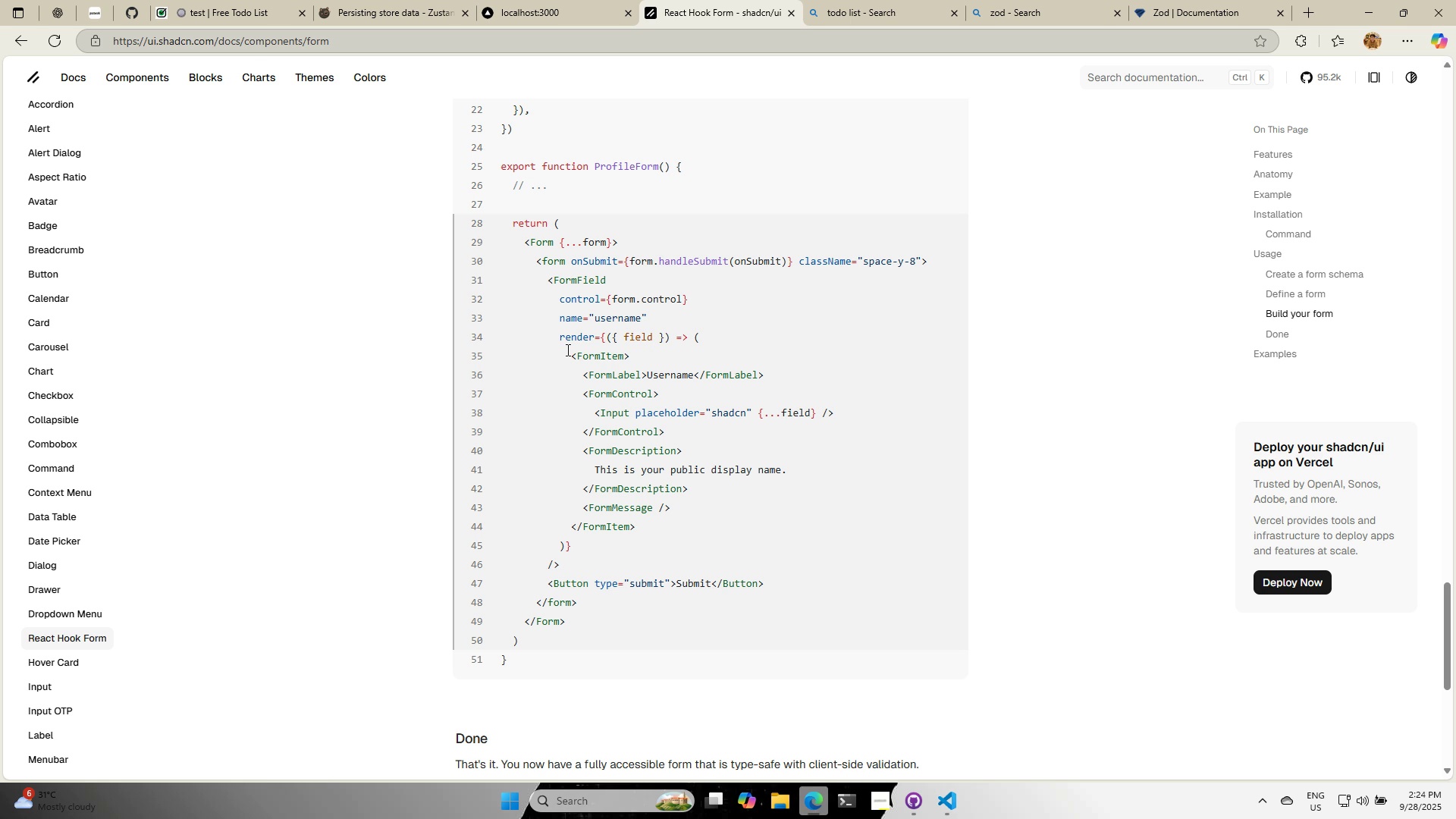 
key(Alt+AltLeft)
 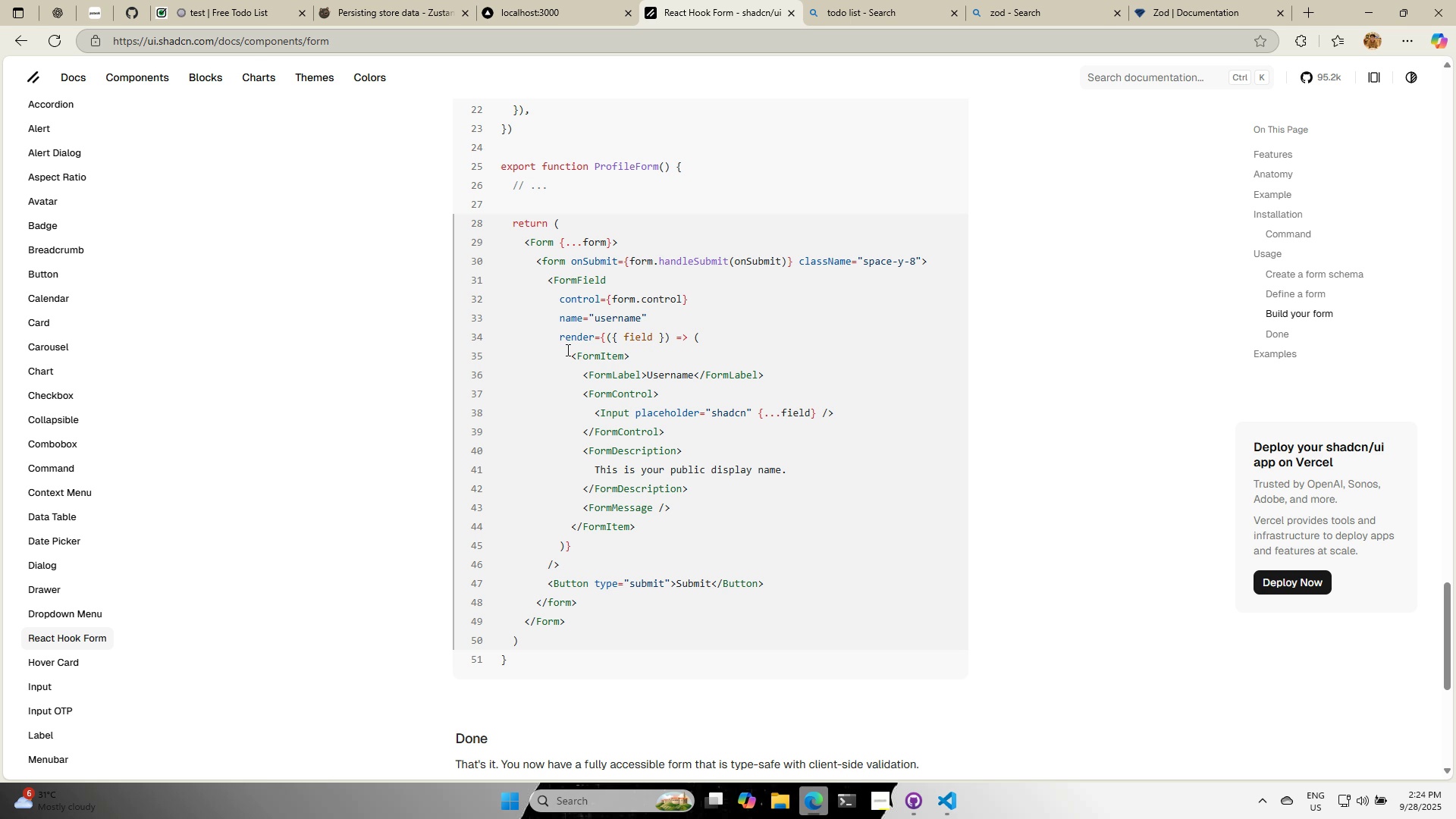 
key(Alt+Tab)
 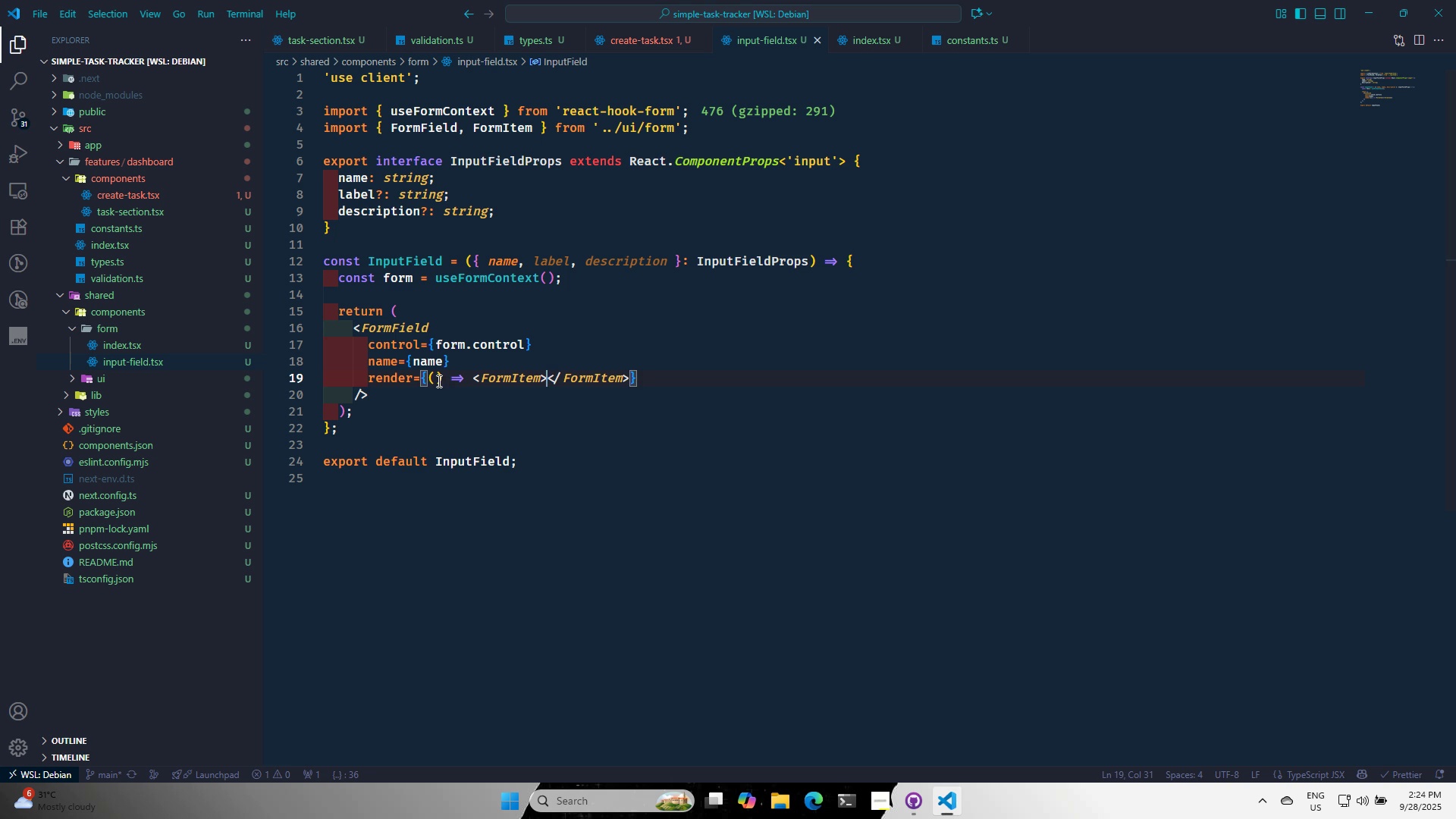 
left_click([435, 381])